 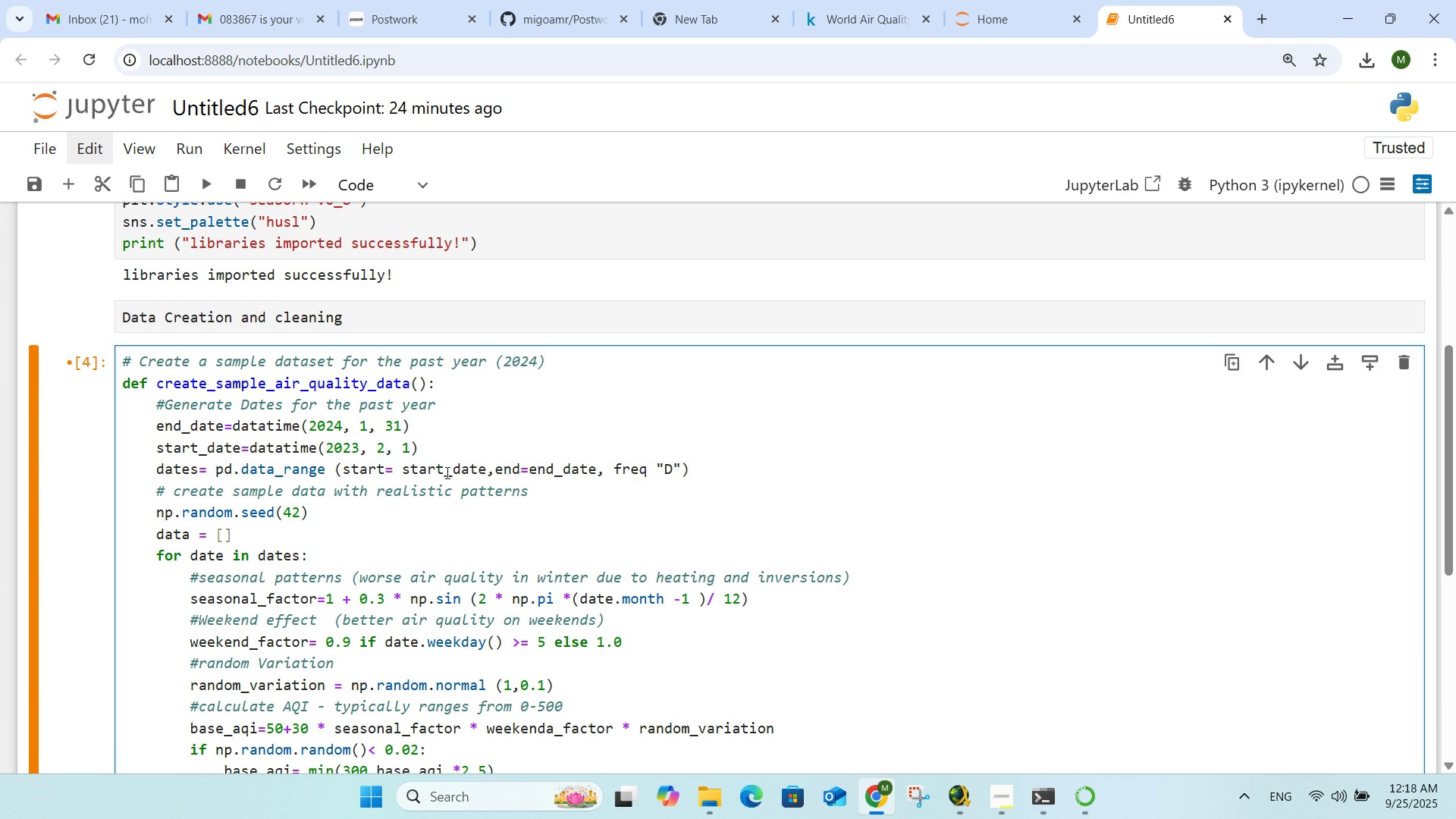 
left_click([198, 179])
 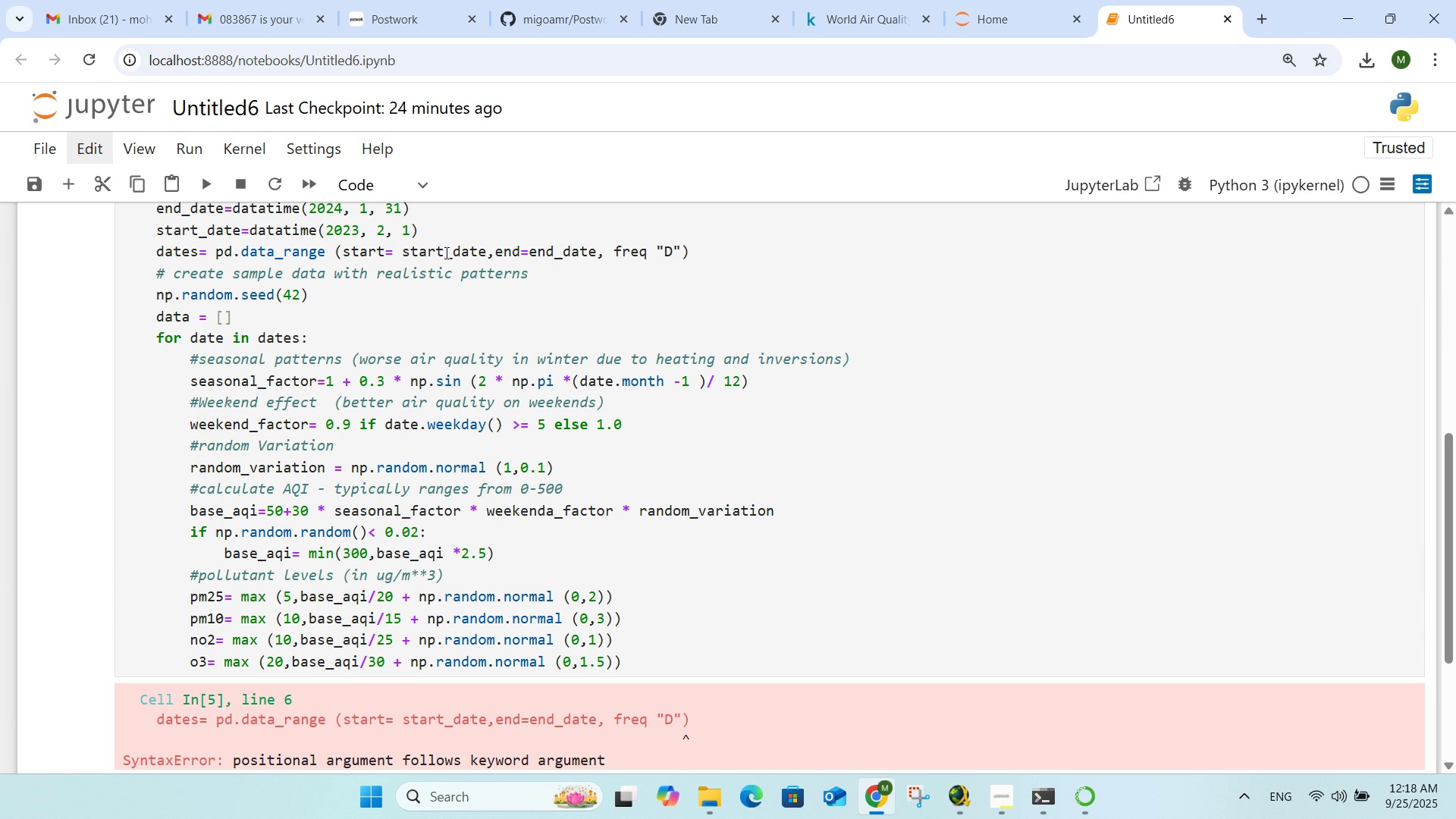 
wait(8.78)
 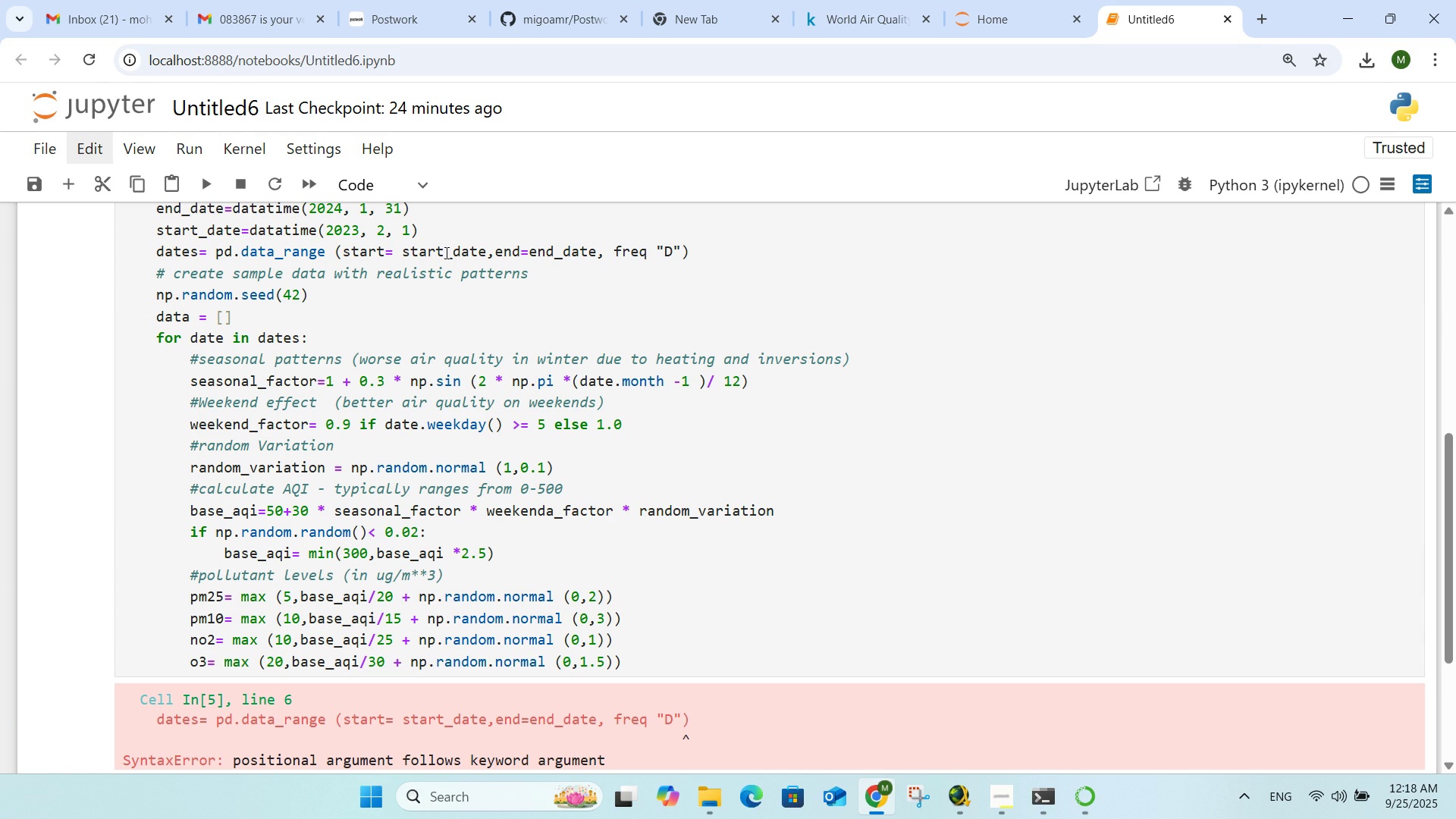 
left_click([622, 249])
 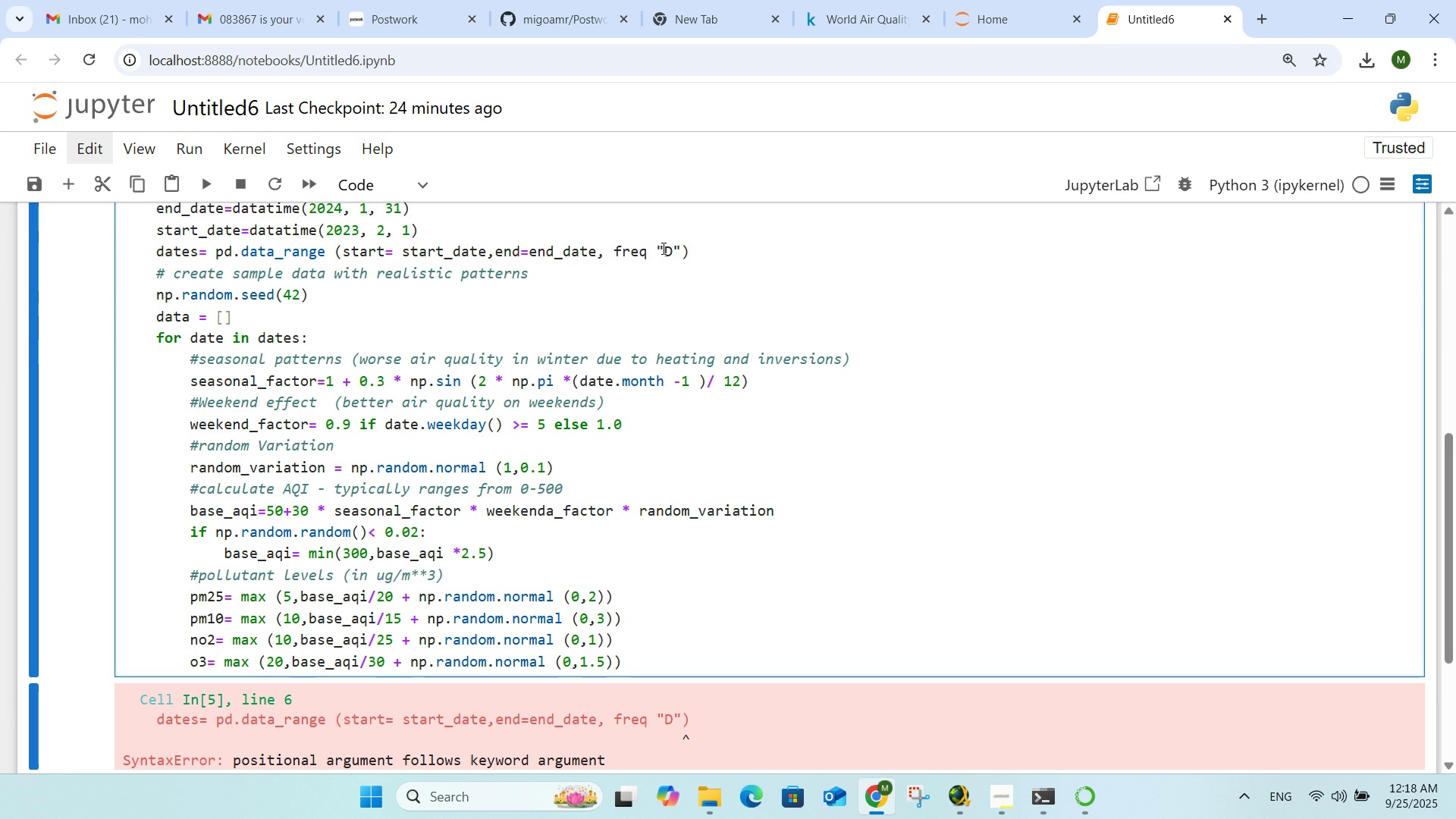 
left_click([664, 246])
 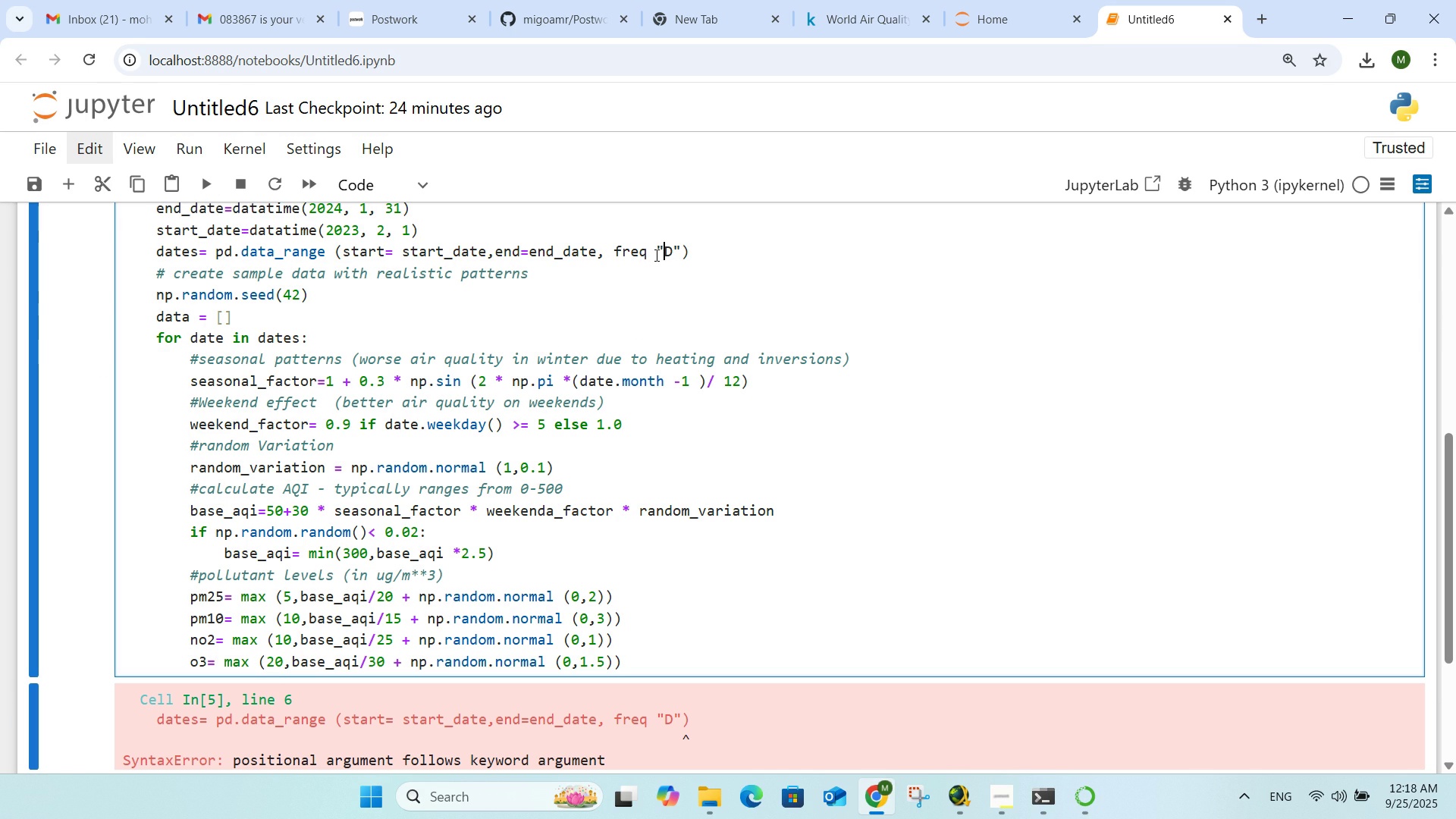 
left_click([655, 255])
 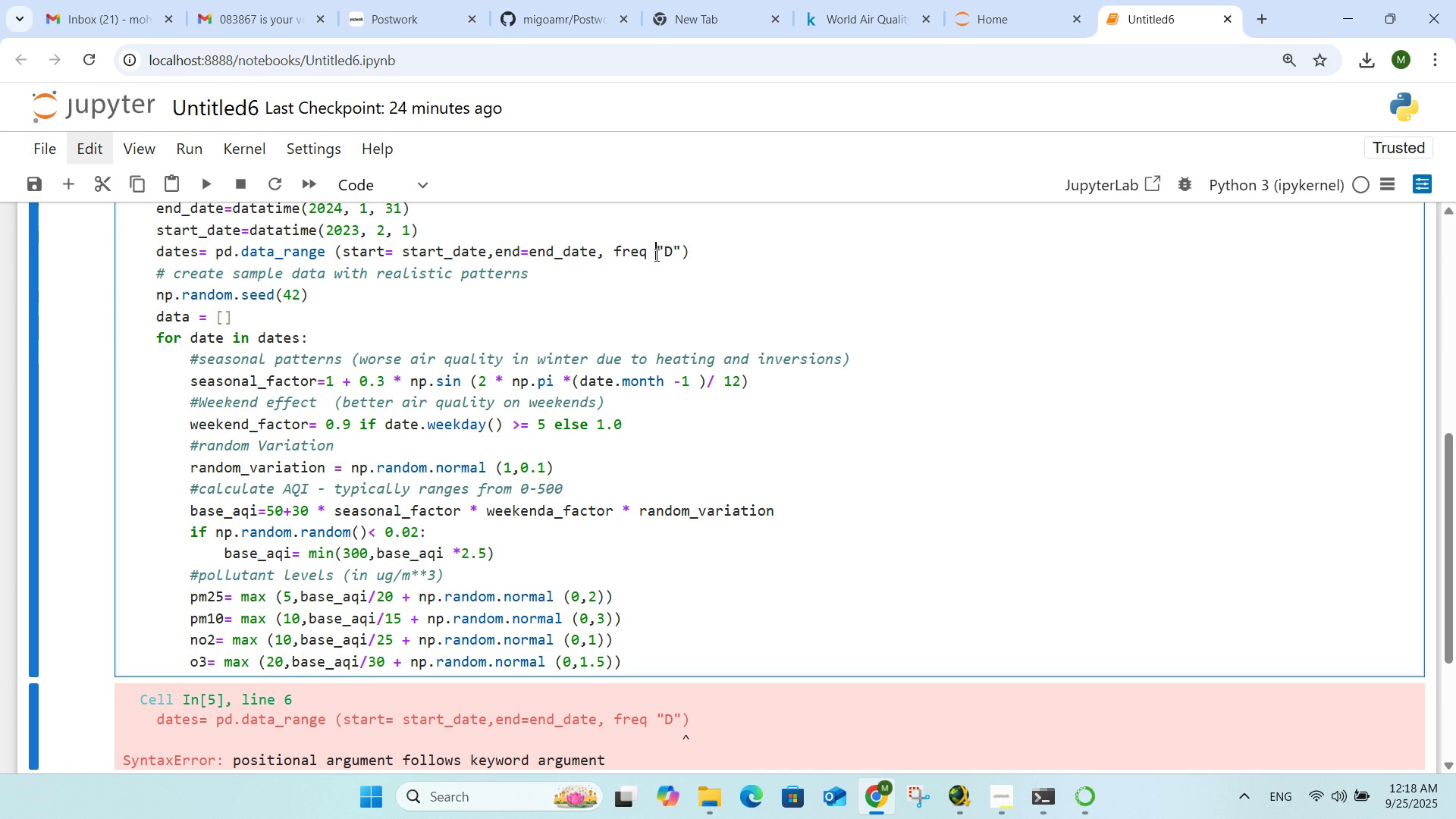 
key(Backspace)
 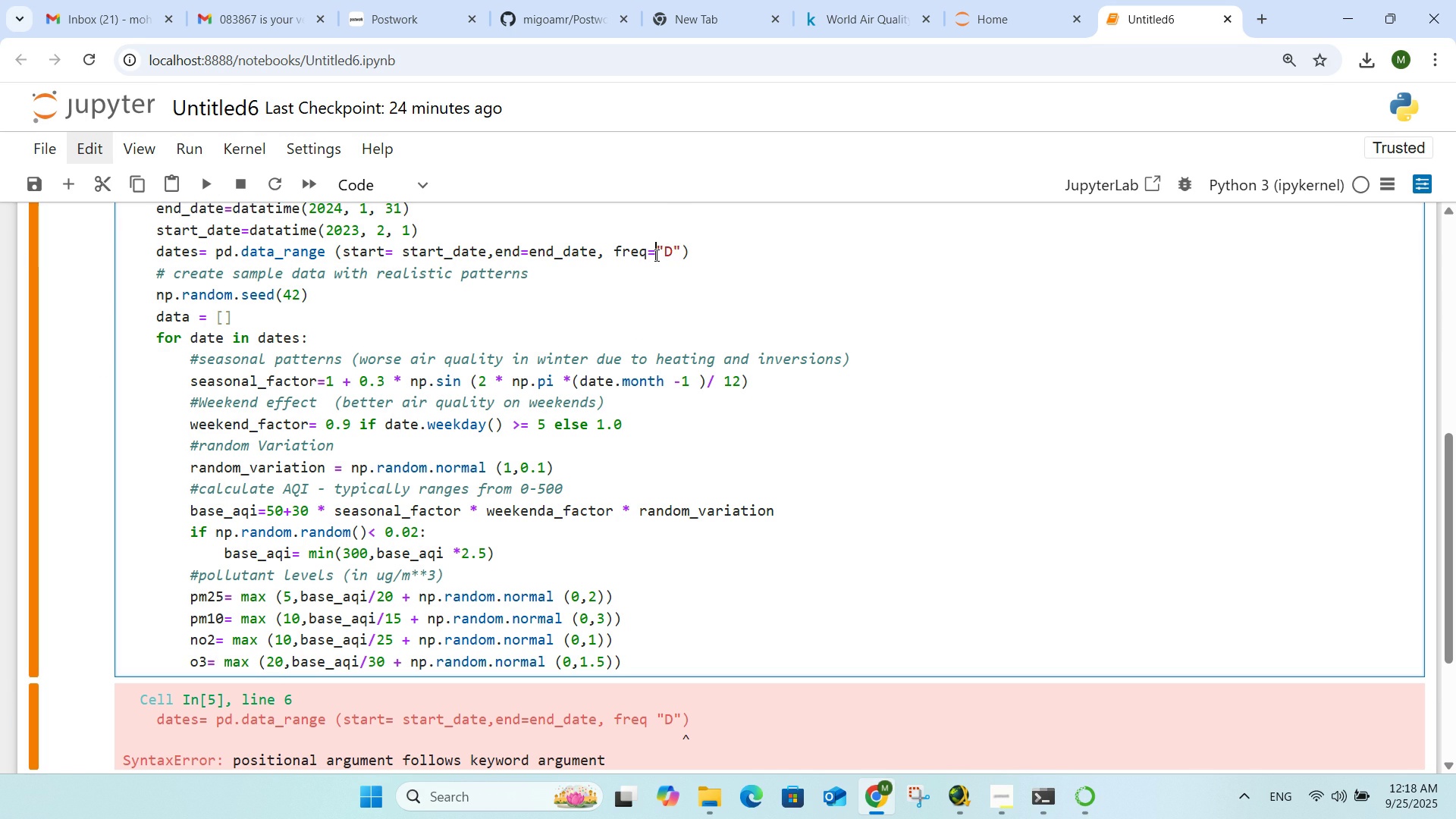 
key(Equal)
 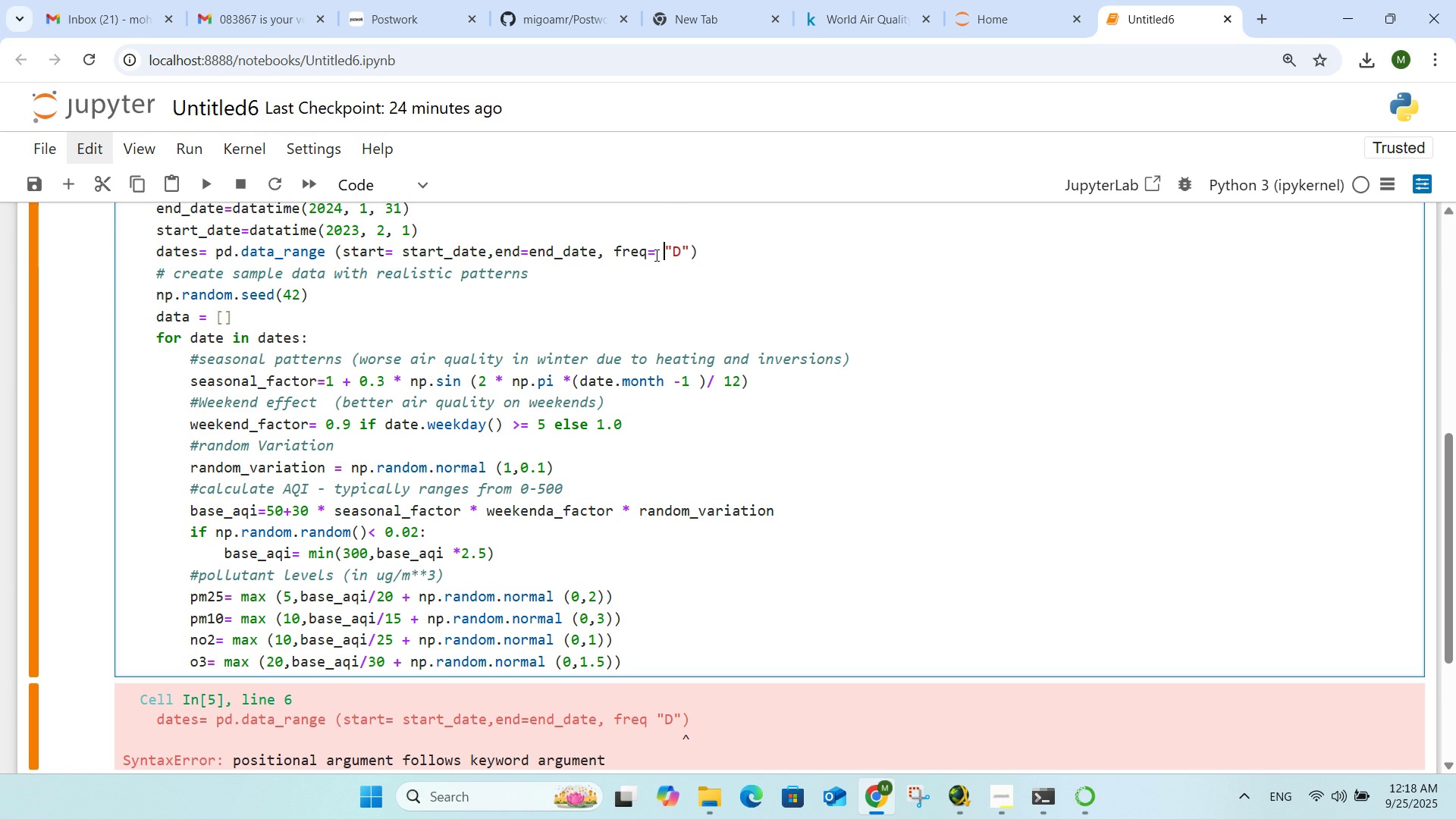 
key(Space)
 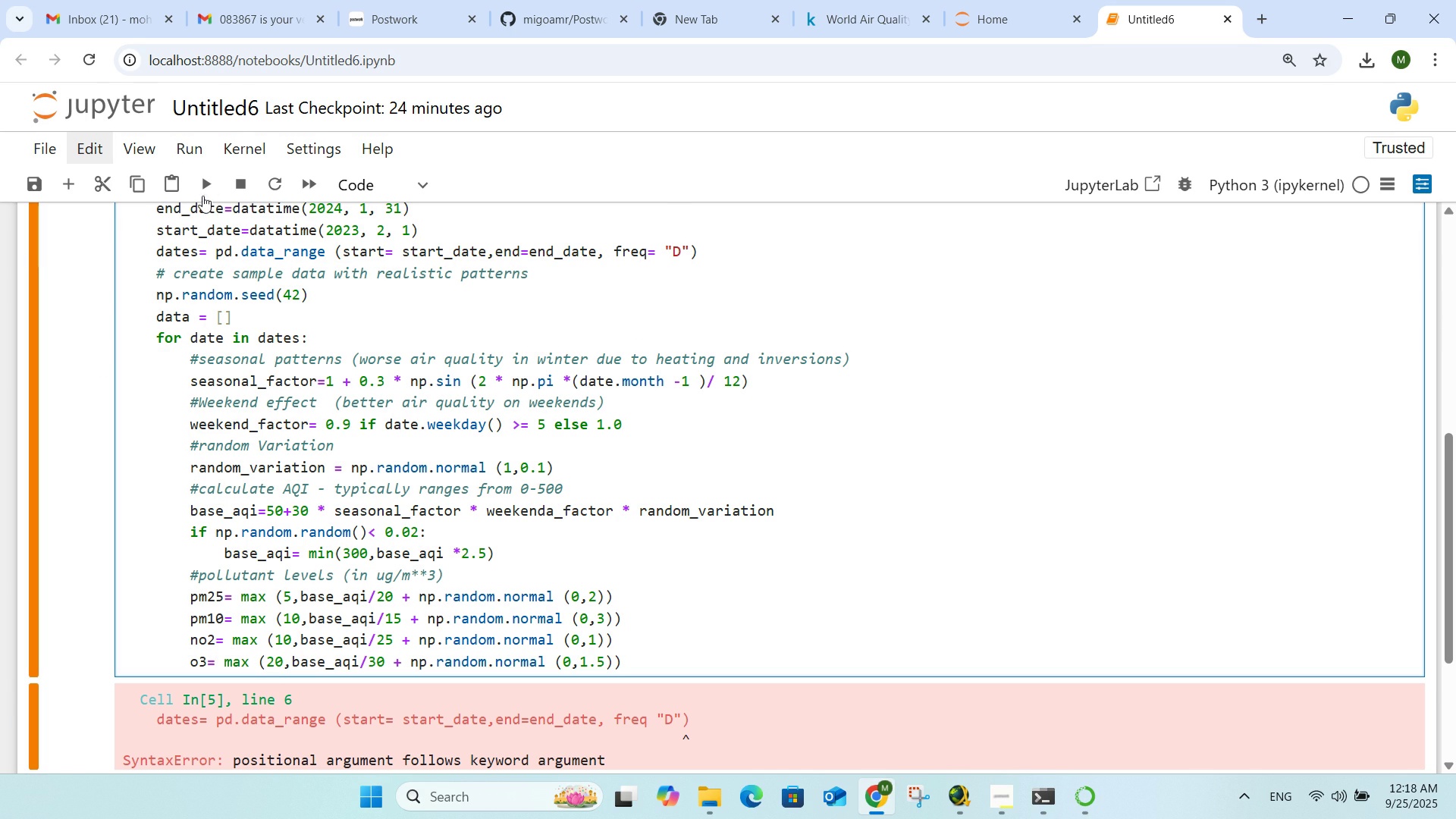 
left_click([202, 190])